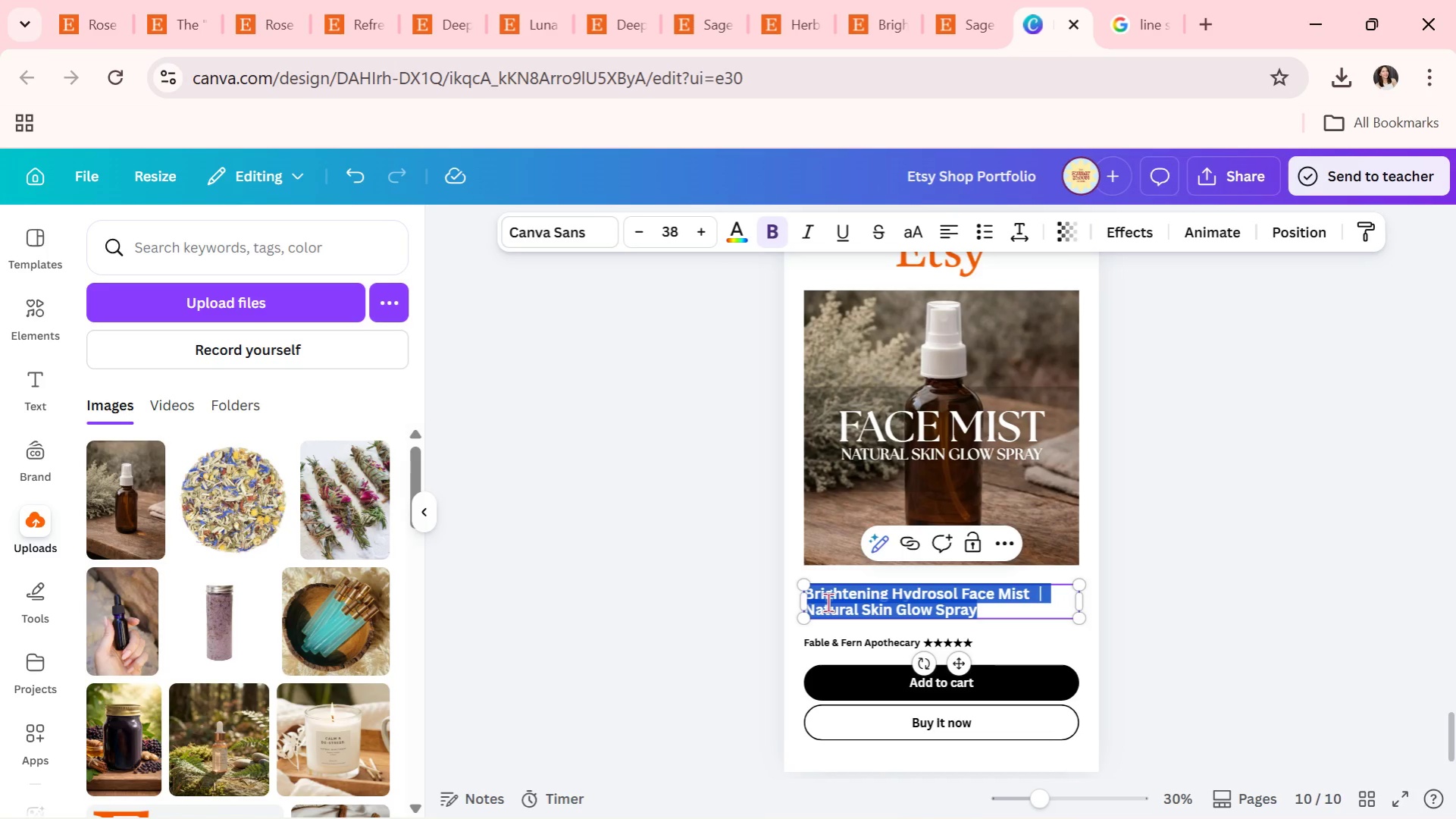 
key(Backspace)
type(s)
key(Backspace)
type(Stress Relief Resin Balm )
 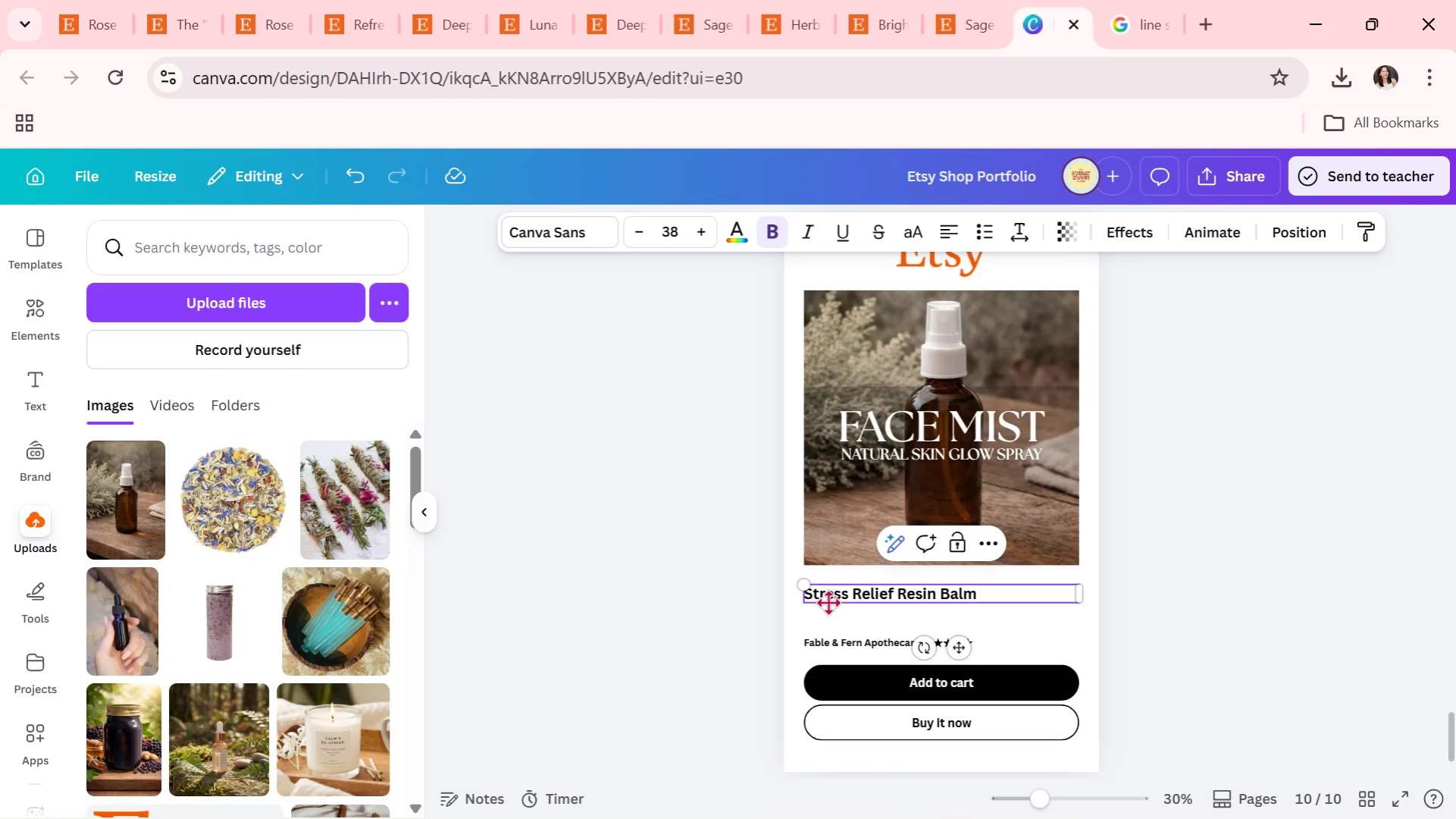 
left_click([1121, 0])
 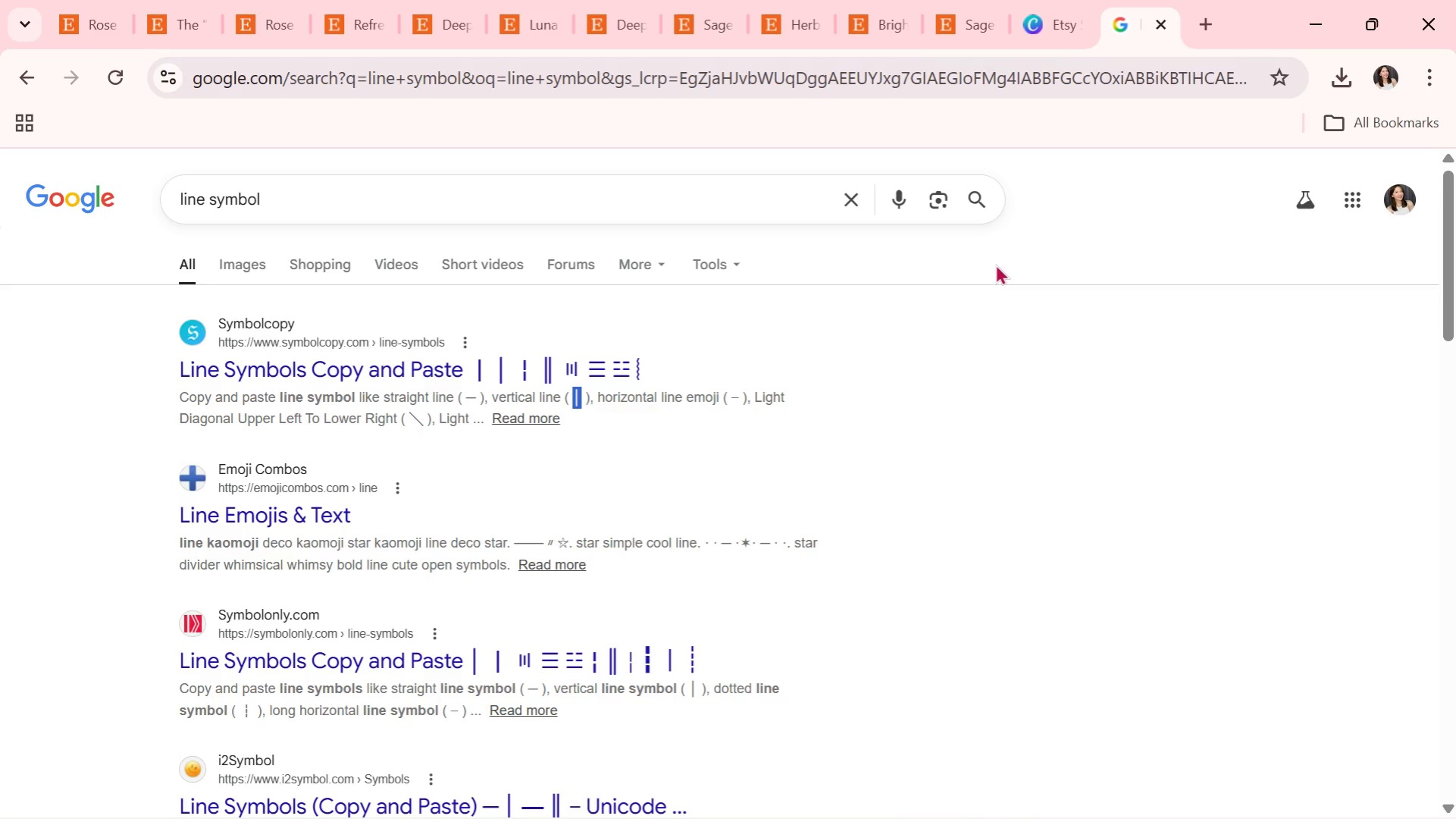 
key(Control+C)
 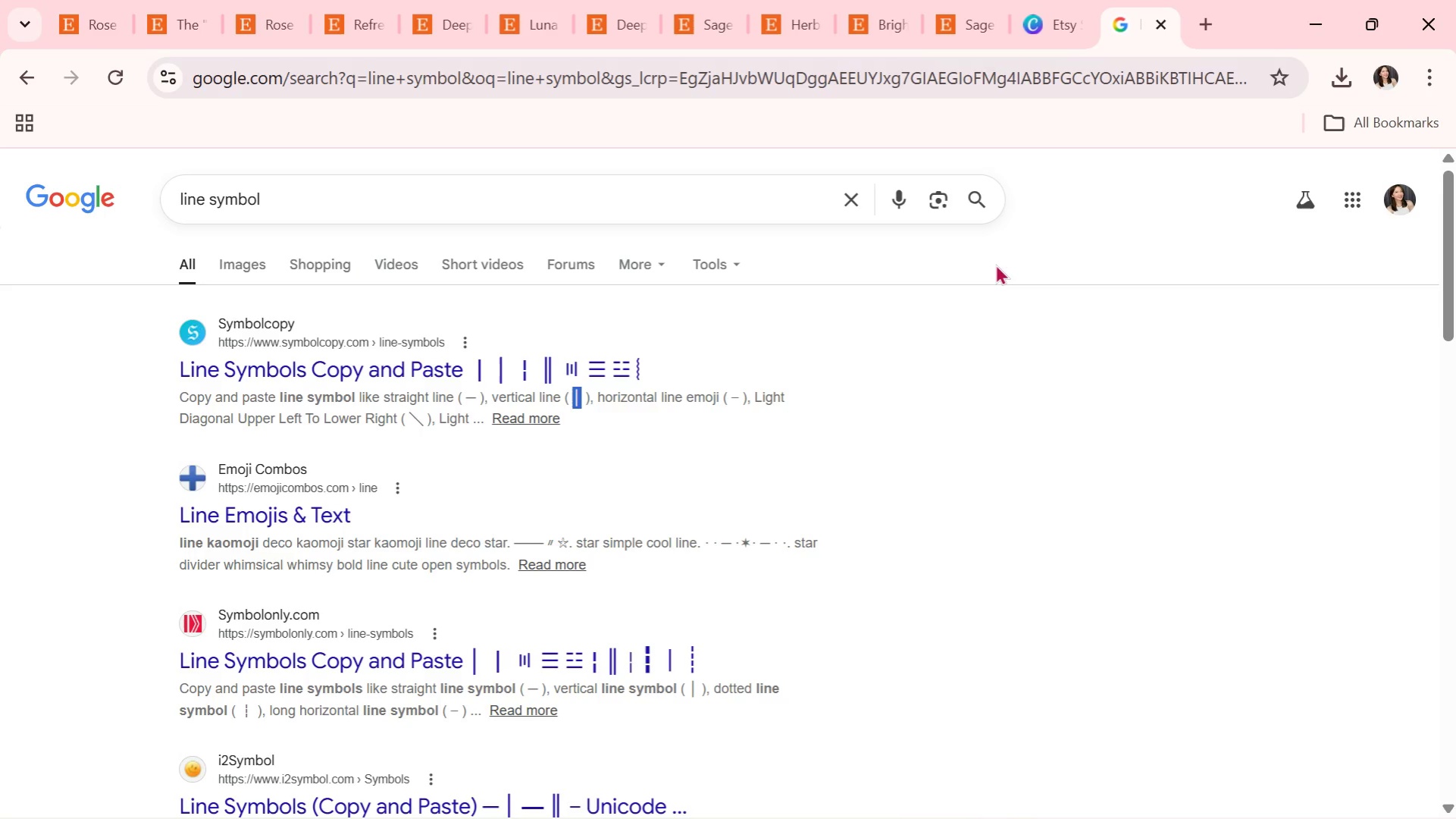 
key(Control+ControlLeft)
 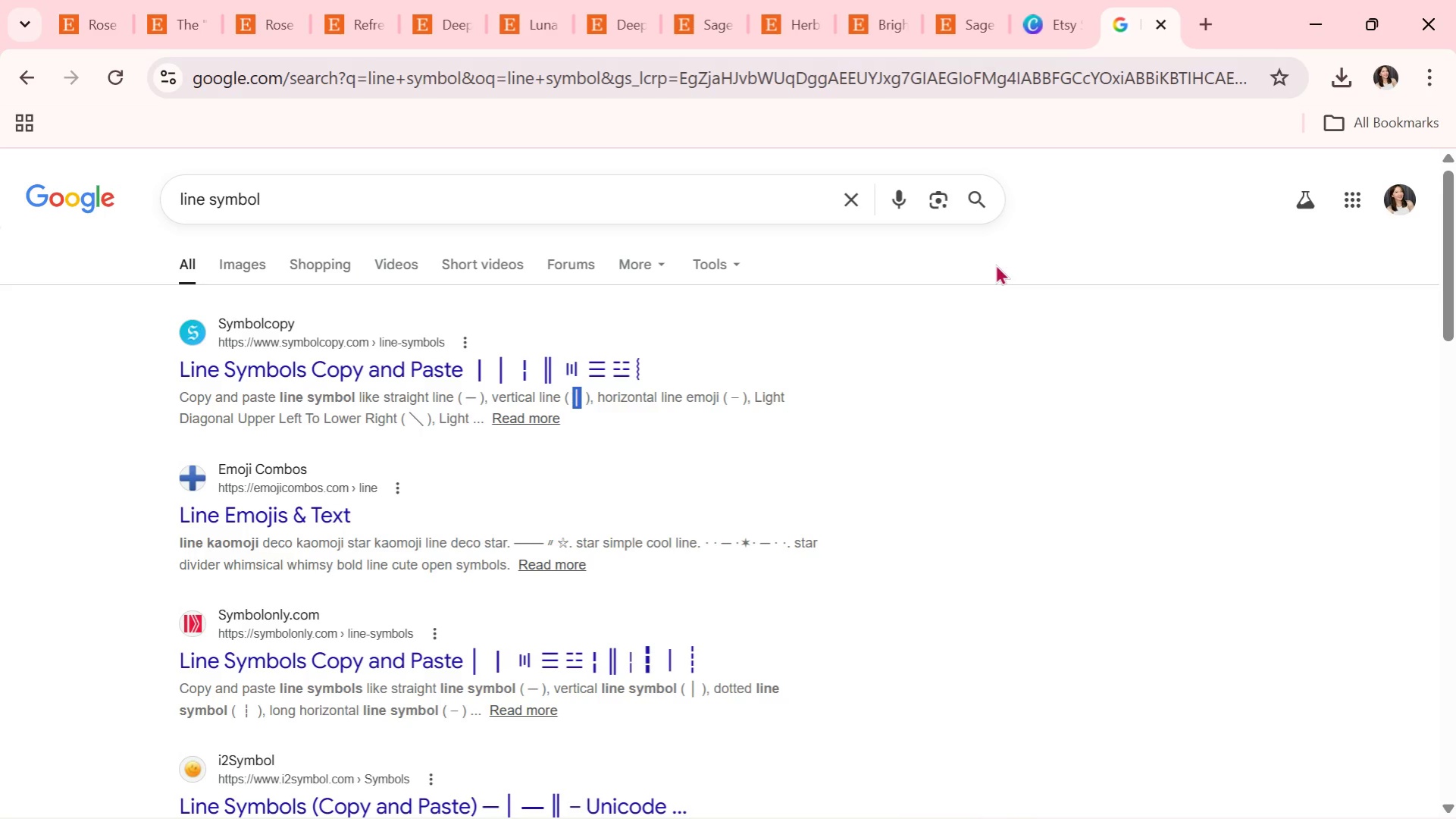 
key(Control+C)
 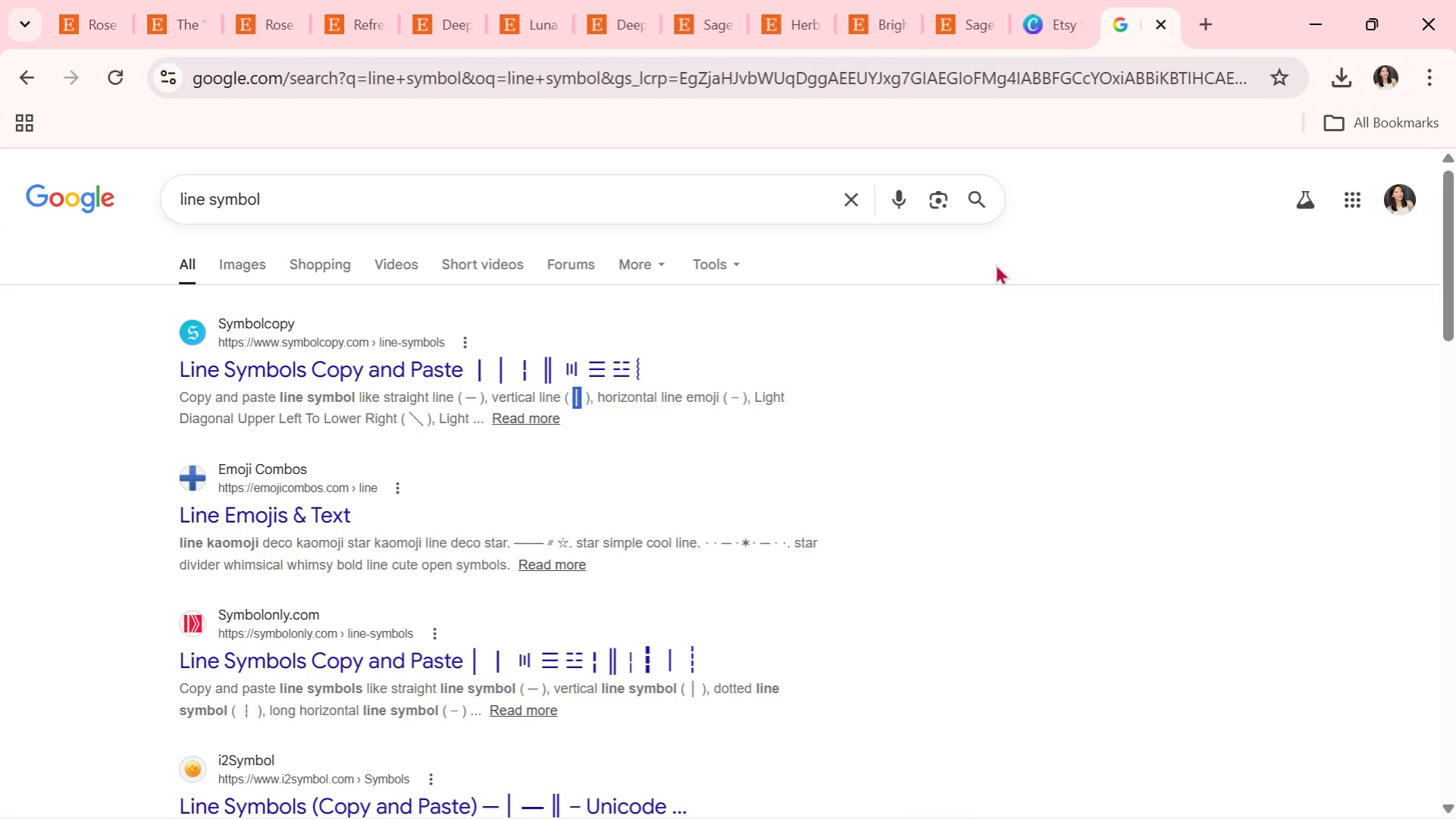 
key(Alt+AltLeft)
 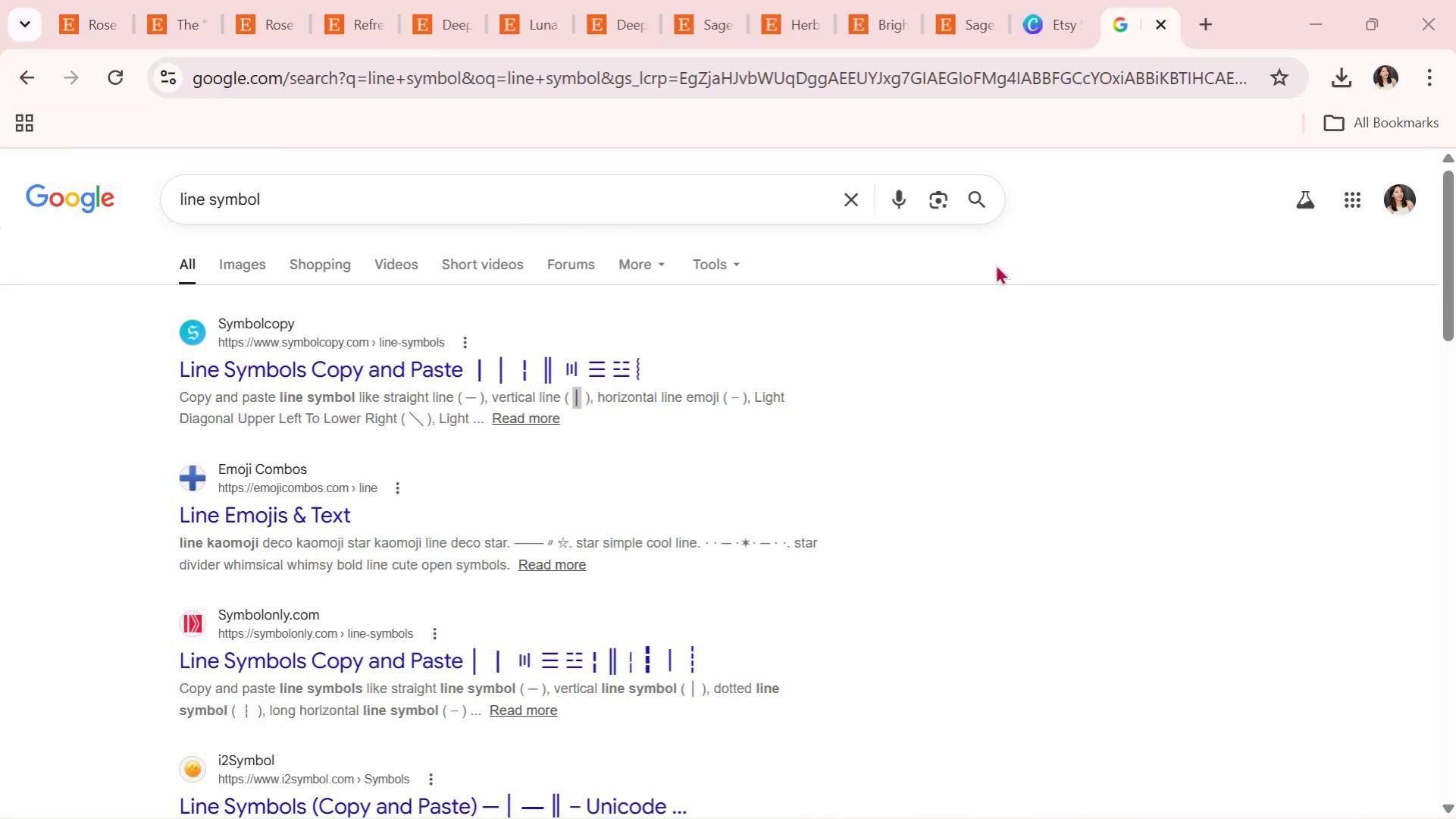 
key(Alt+Tab)